 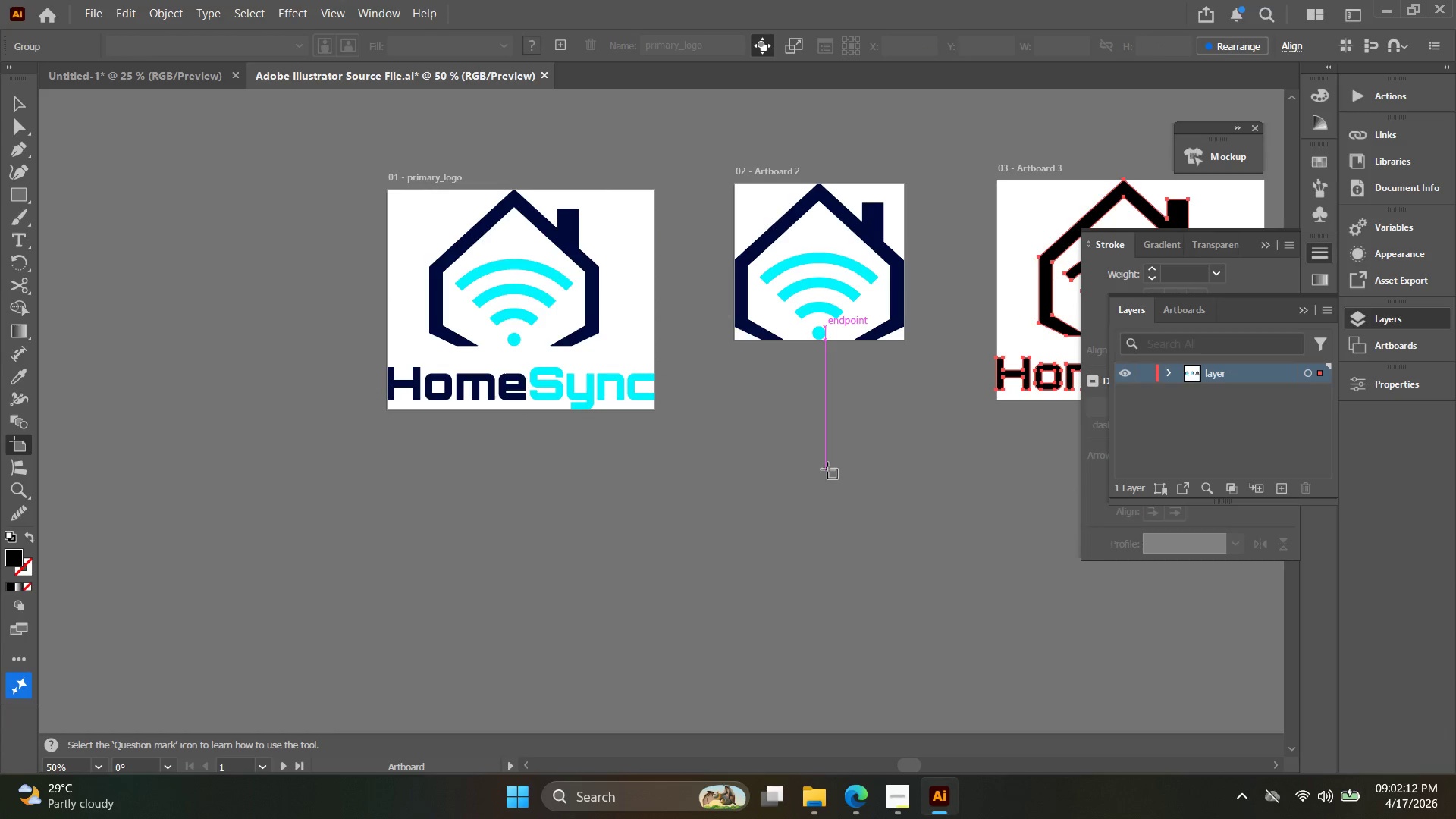 
hold_key(key=Space, duration=0.44)
 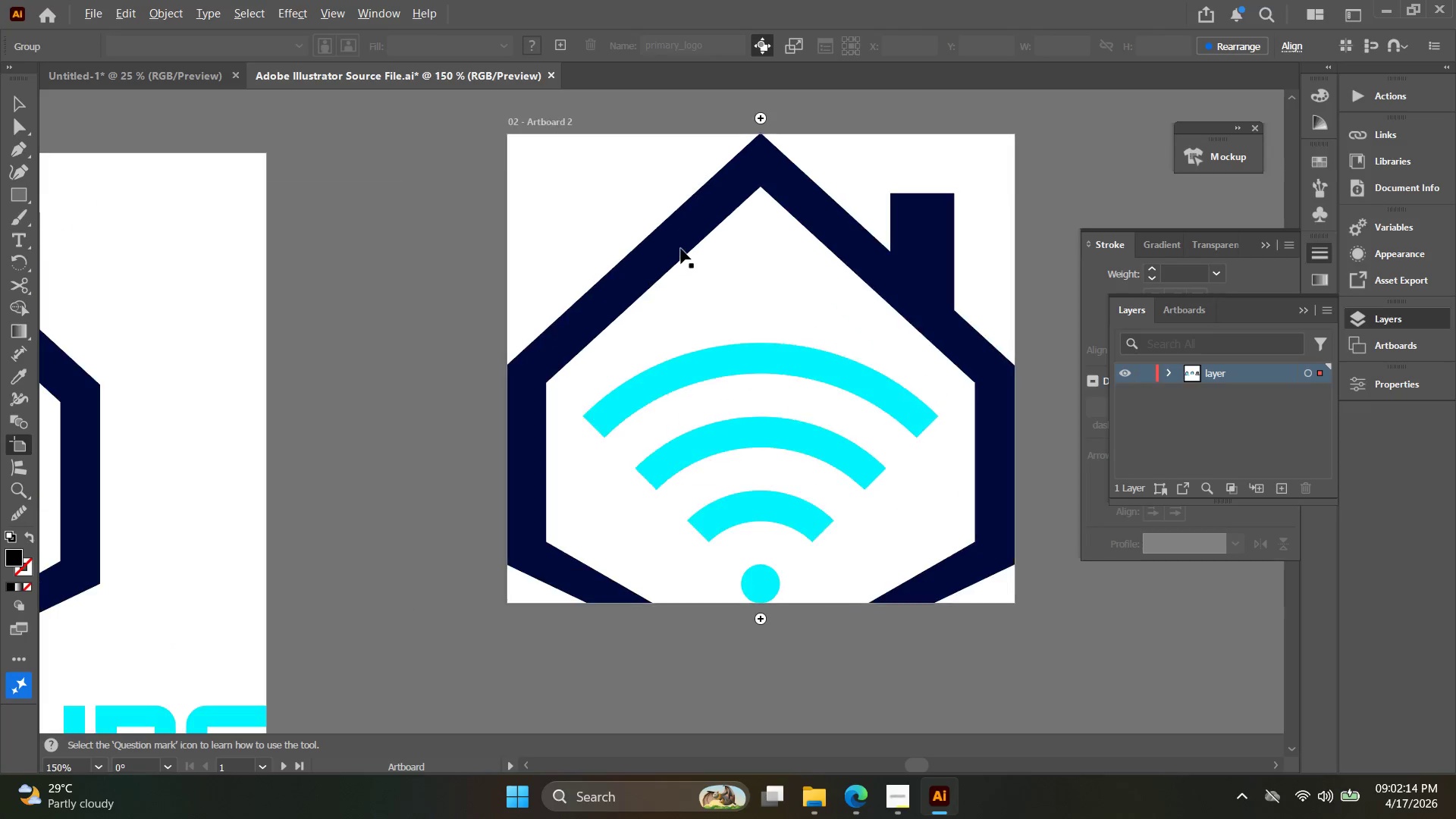 
left_click_drag(start_coordinate=[794, 425], to_coordinate=[682, 456])
 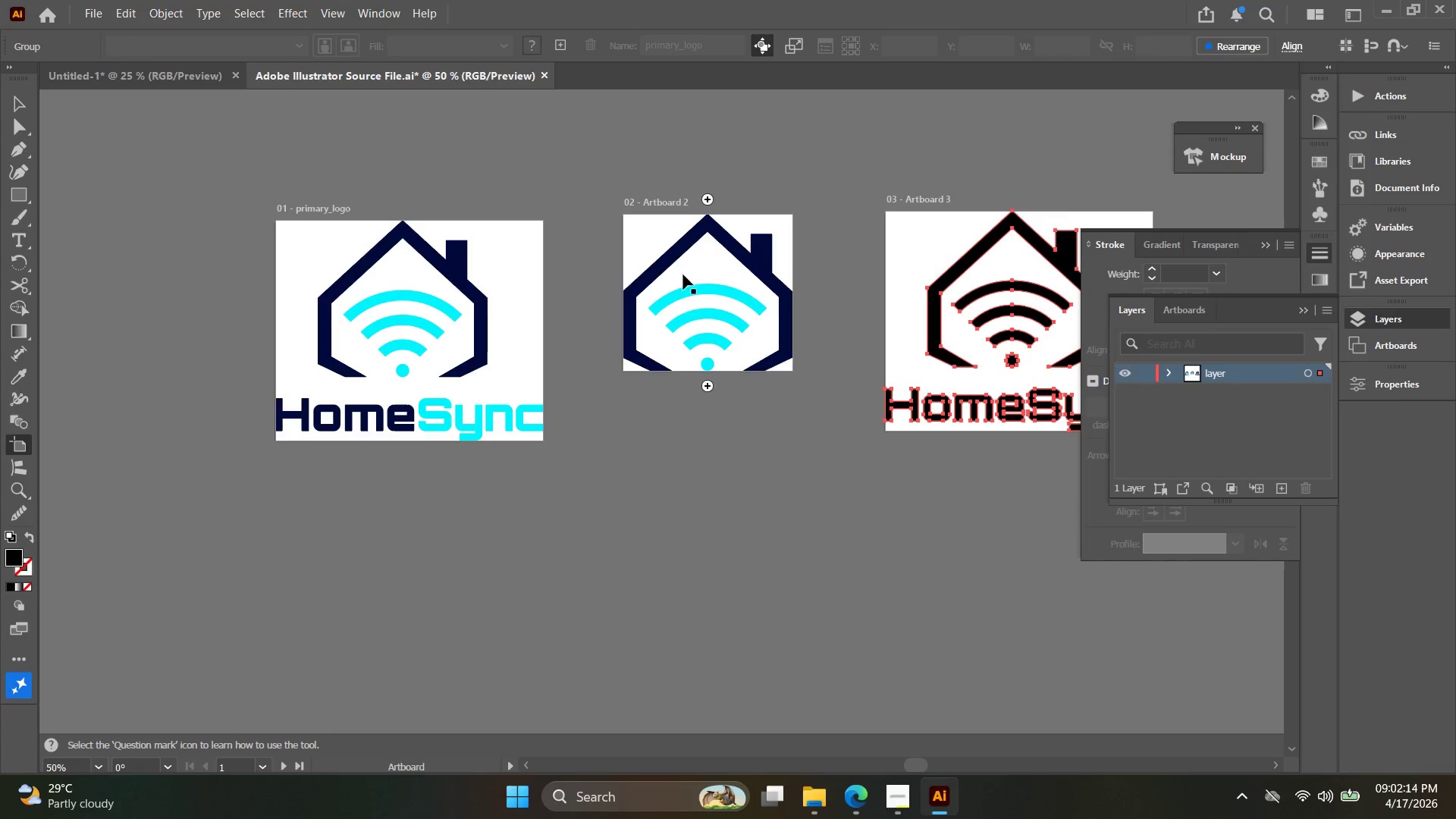 
key(Alt+AltLeft)
 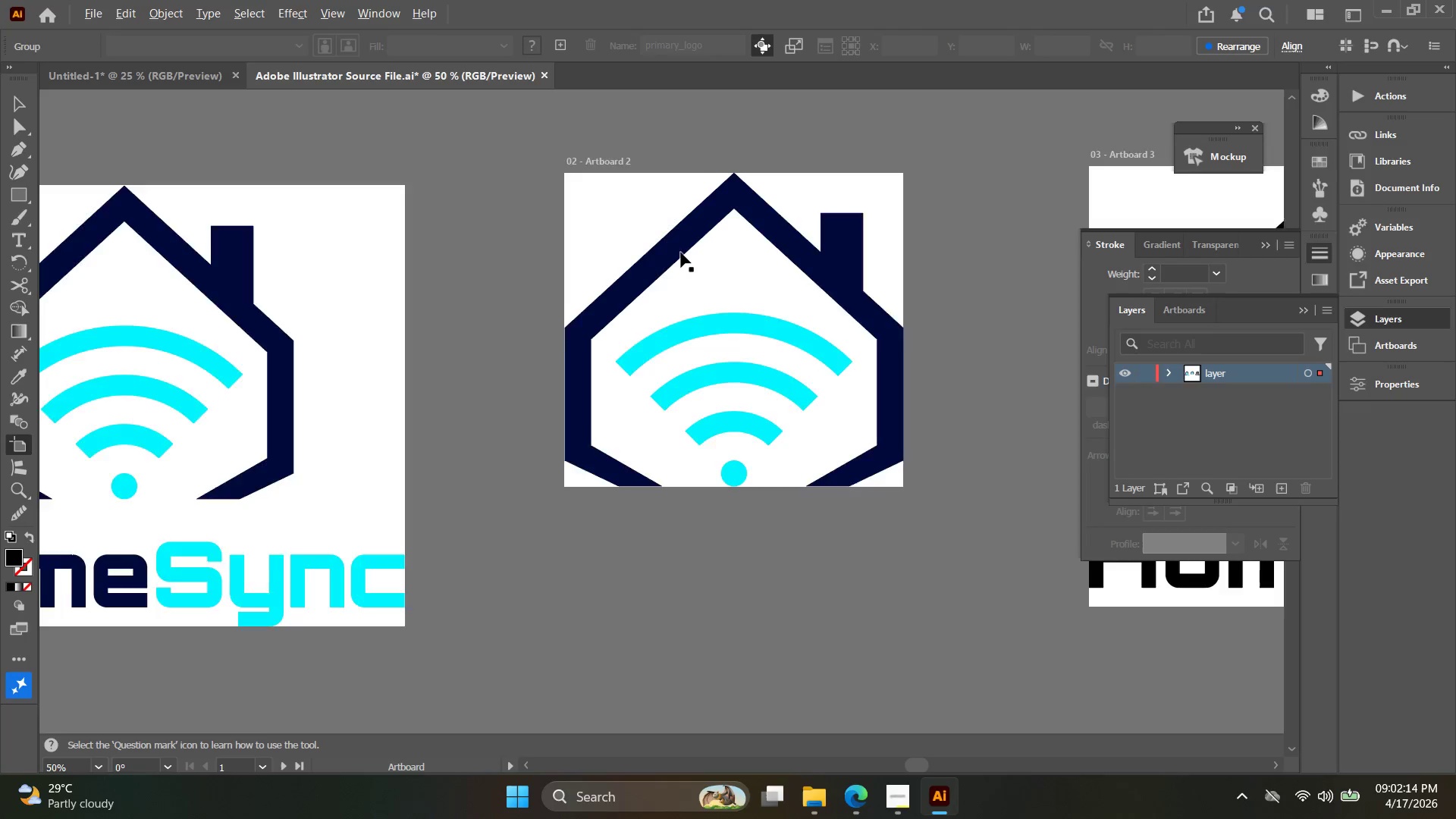 
scroll: coordinate [681, 253], scroll_direction: up, amount: 3.0
 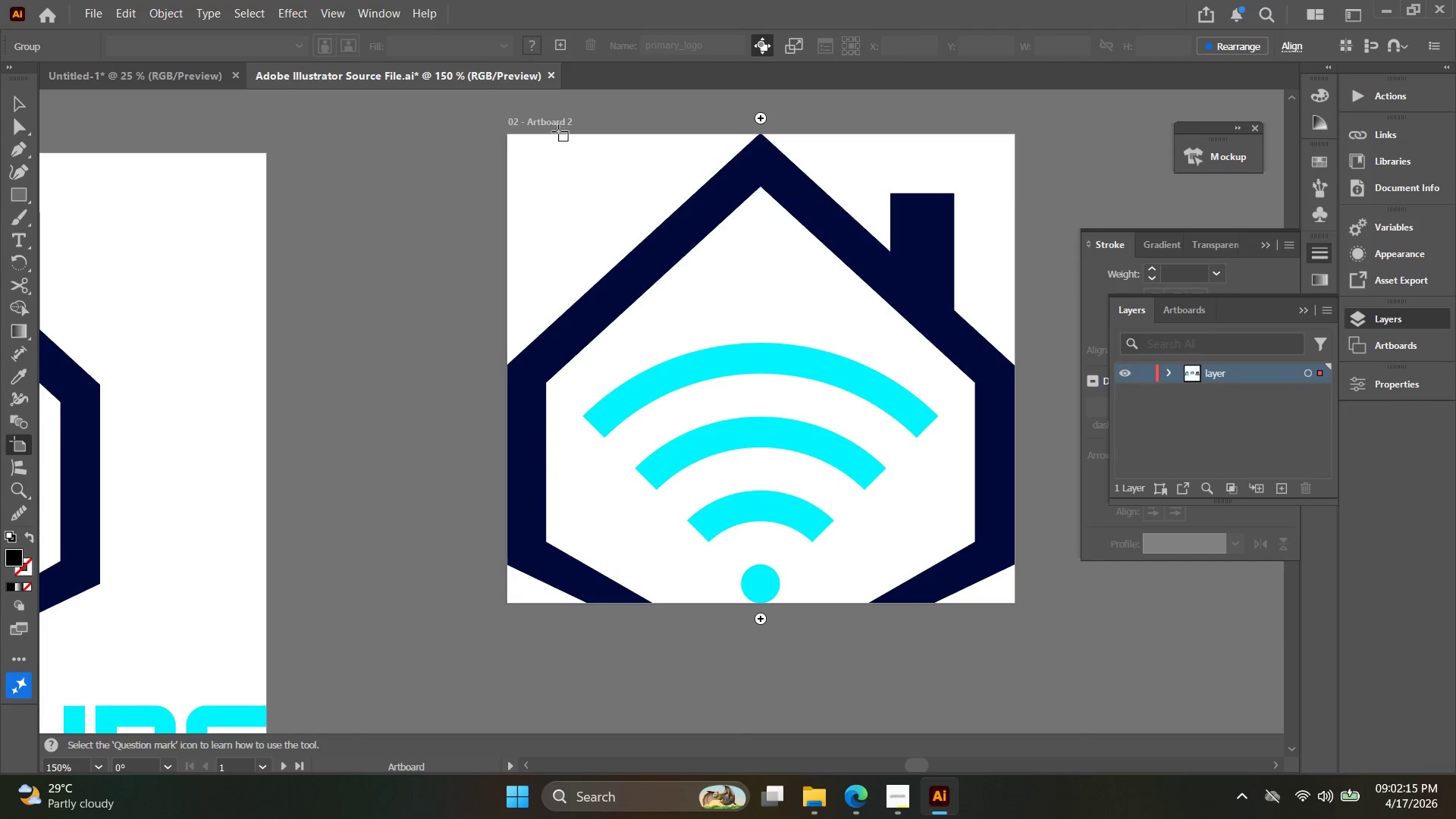 
left_click([598, 196])
 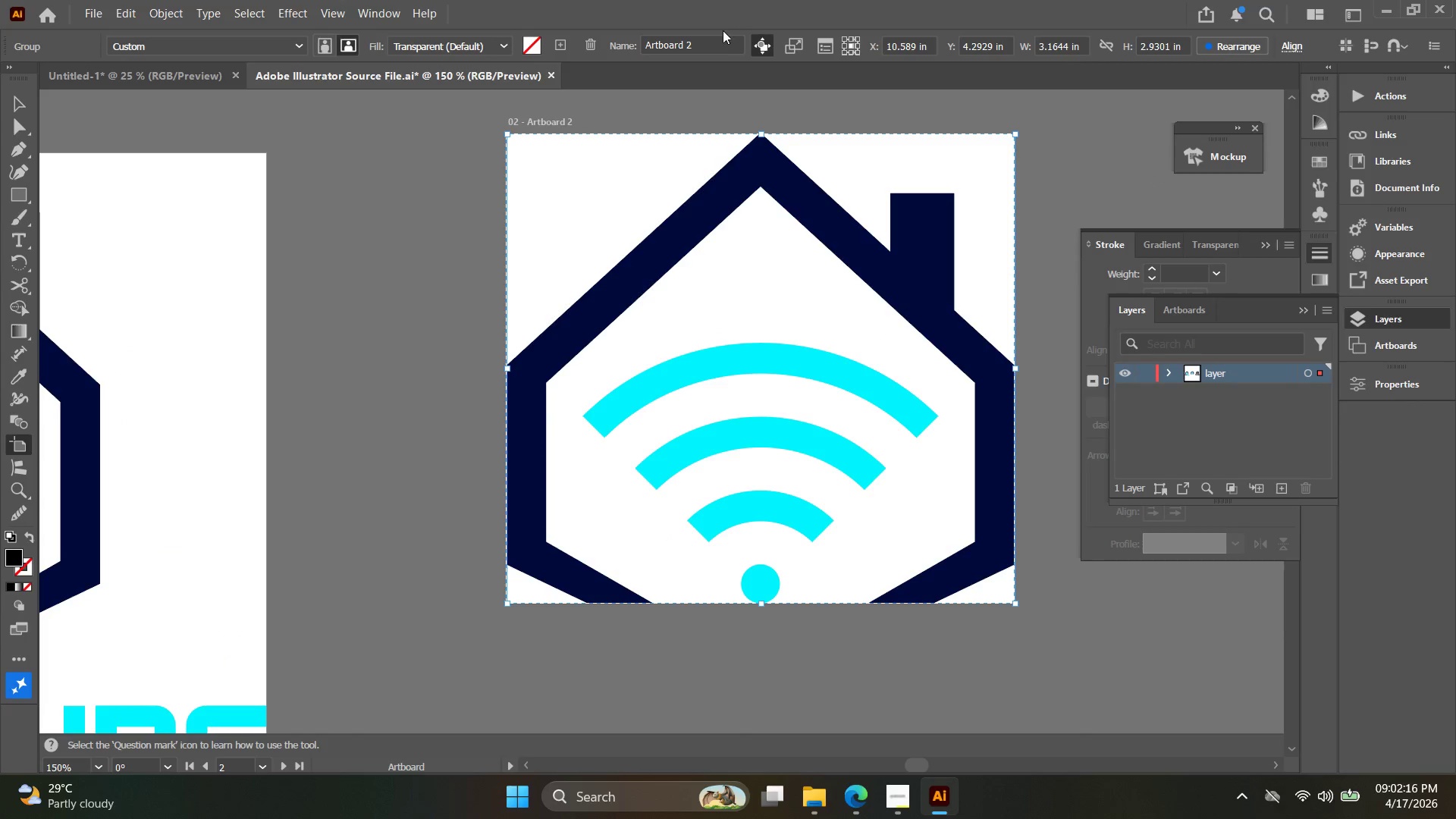 
left_click([708, 48])
 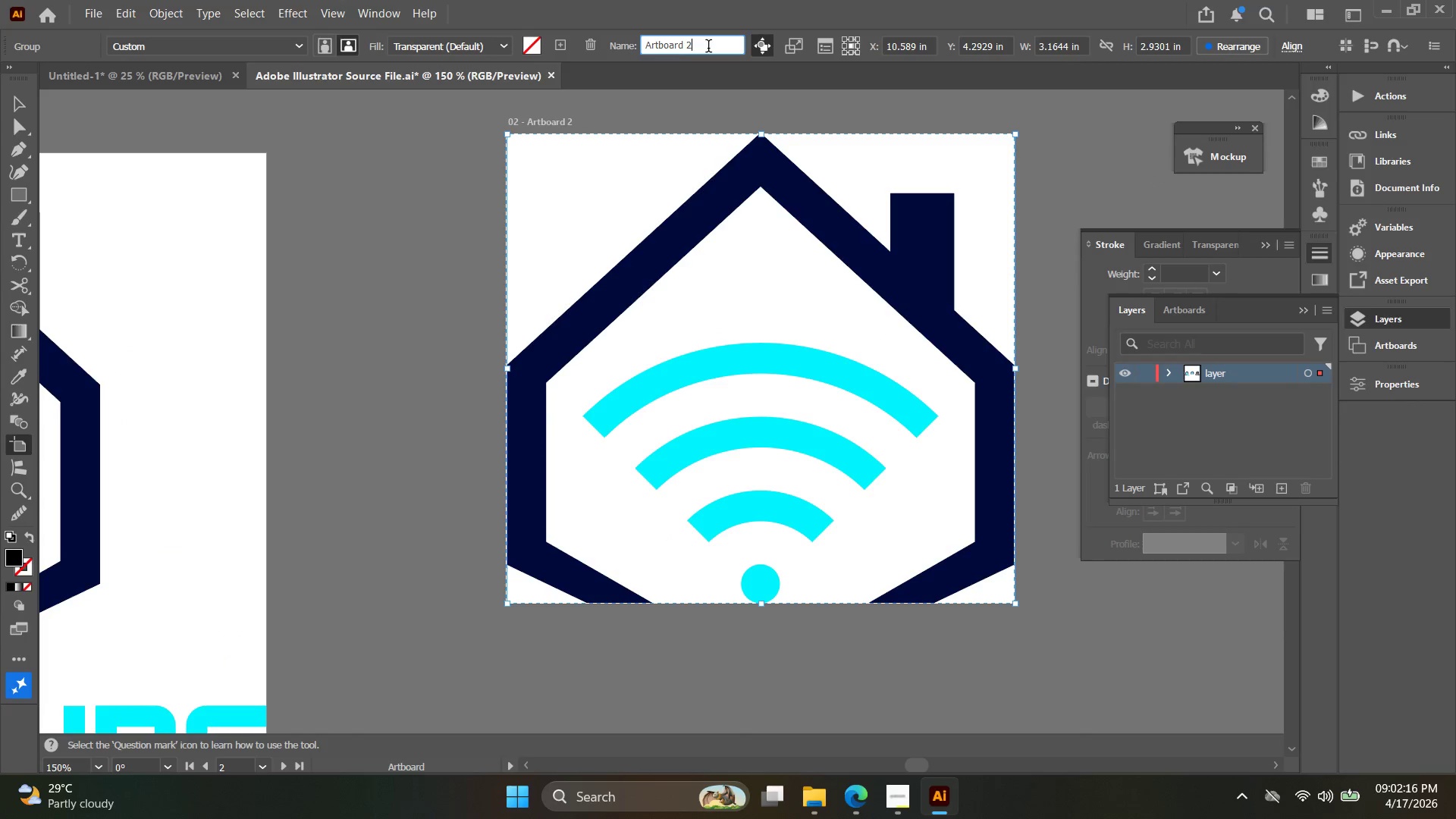 
left_click_drag(start_coordinate=[708, 48], to_coordinate=[551, 37])
 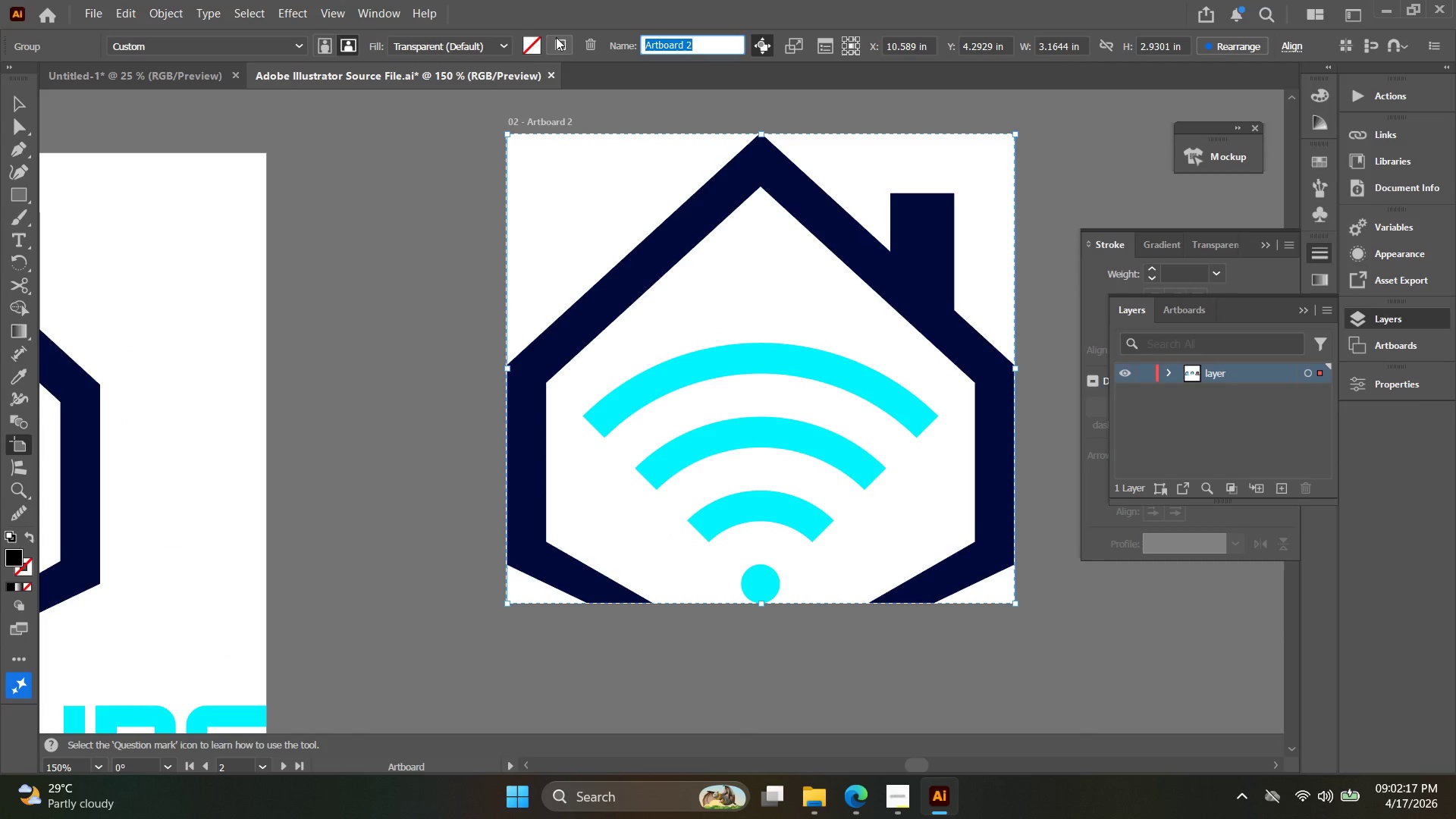 
type(icon)
 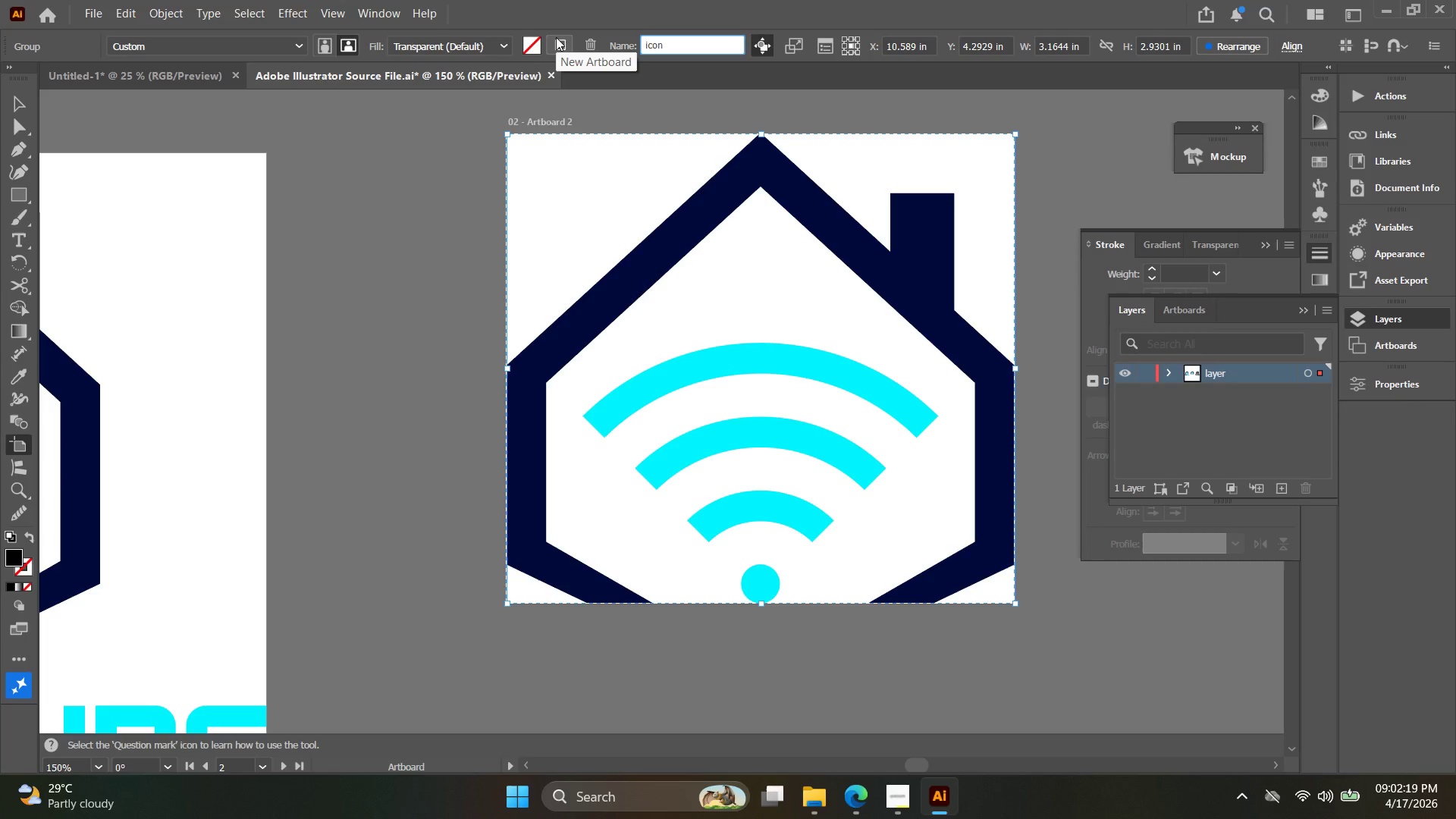 
key(Enter)
 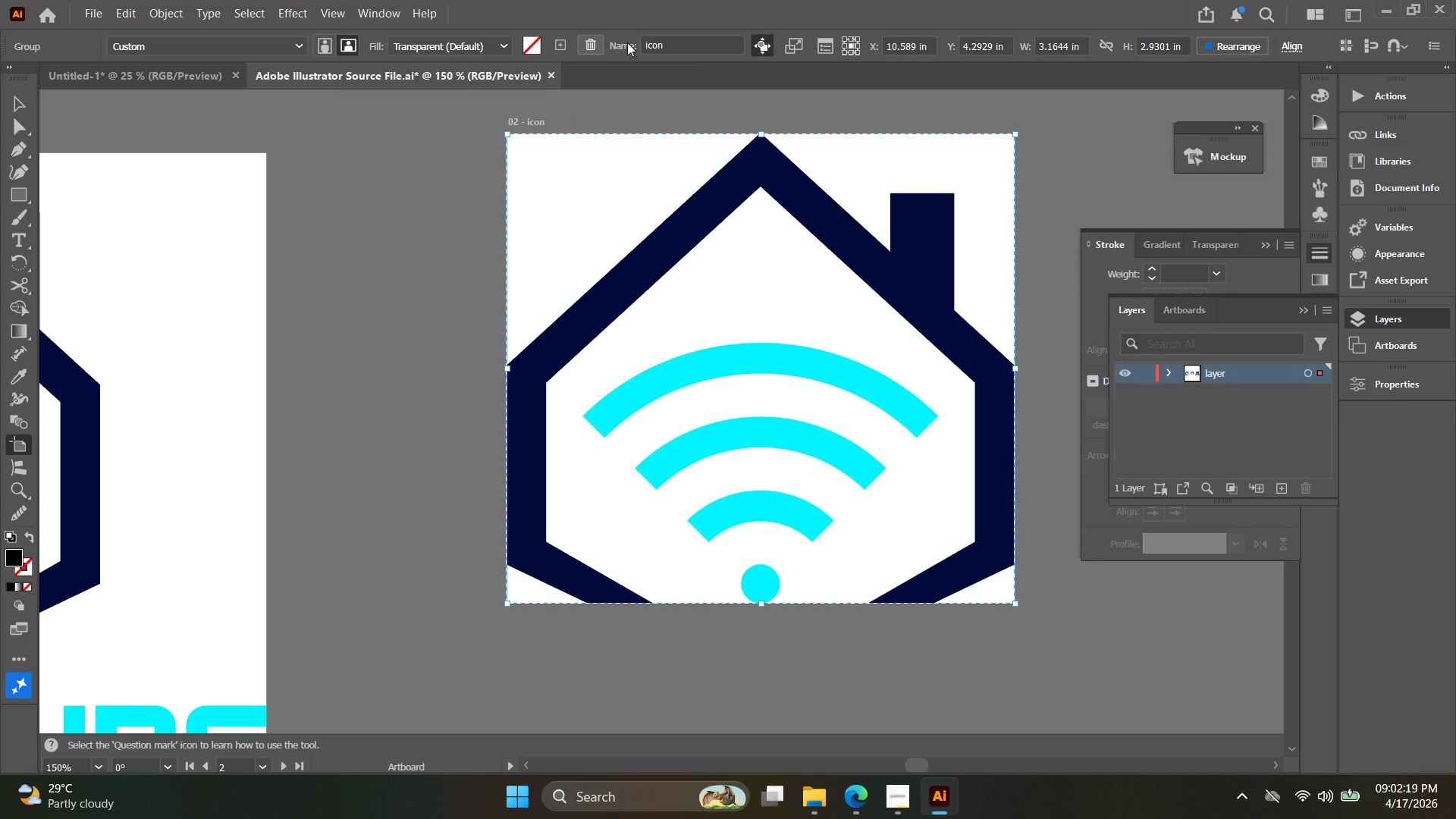 
key(Alt+AltLeft)